 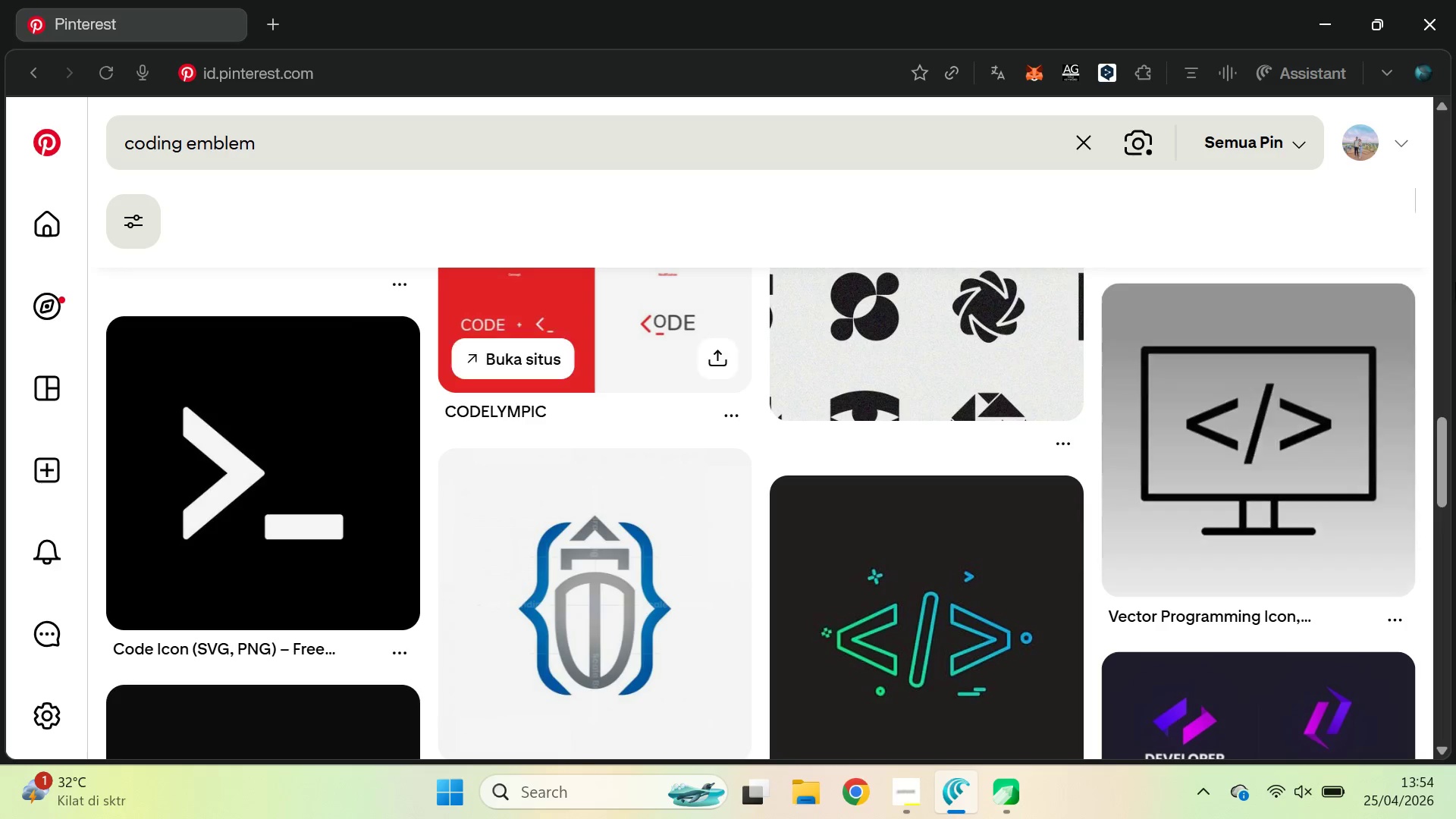 
left_click_drag(start_coordinate=[1443, 428], to_coordinate=[1450, 570])
 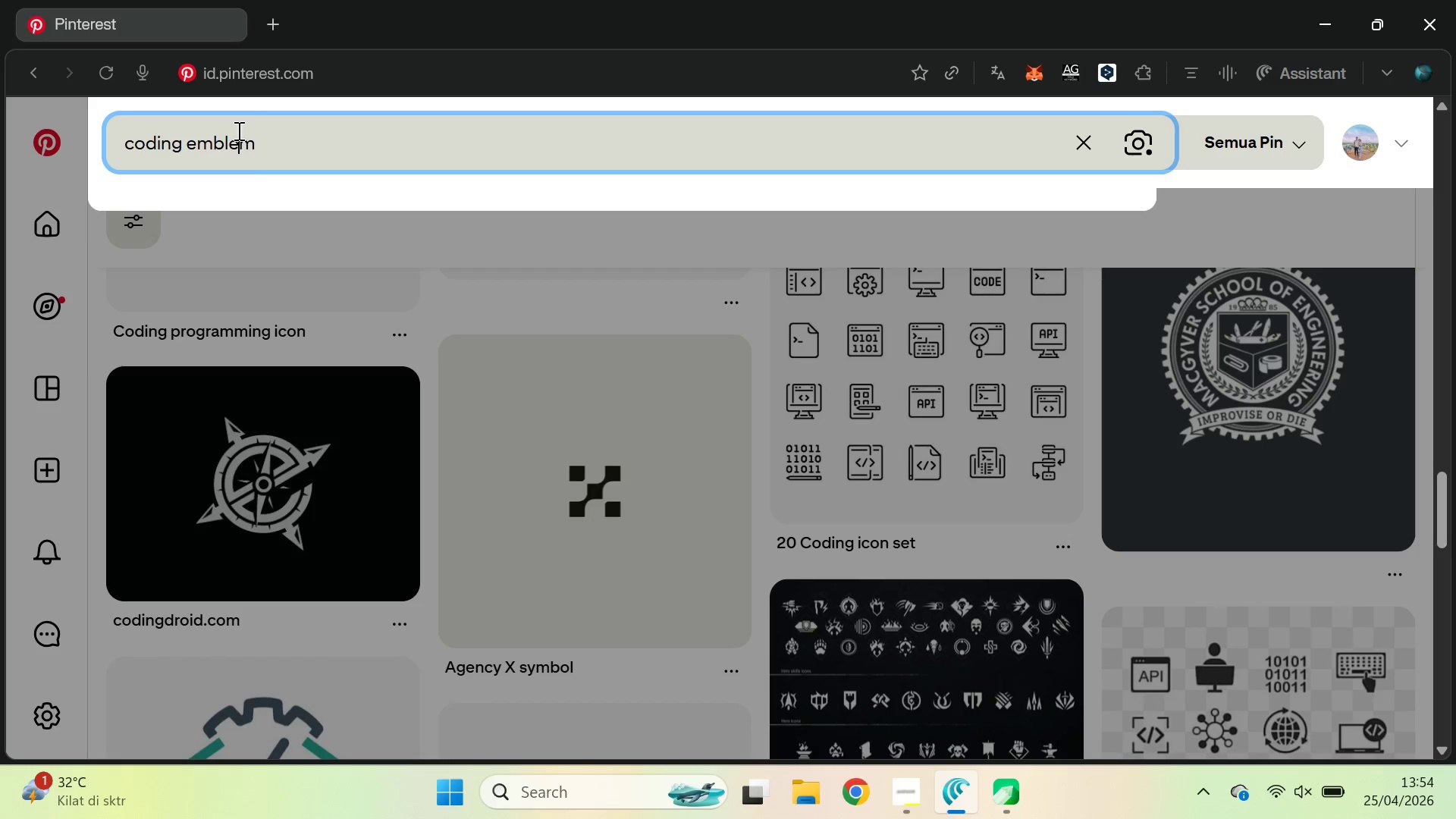 
double_click([237, 130])
 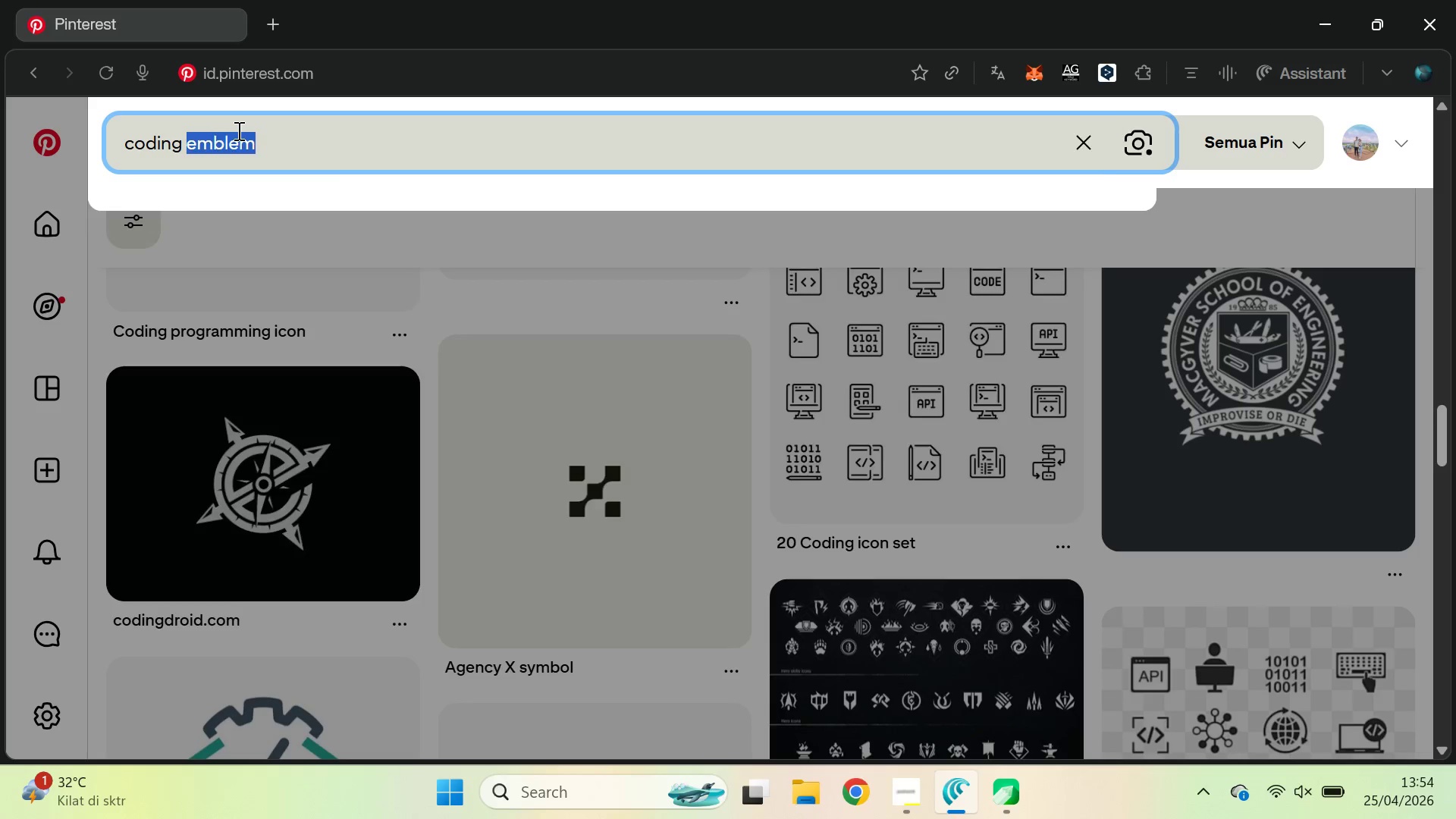 
key(Backspace)
type(natur)
 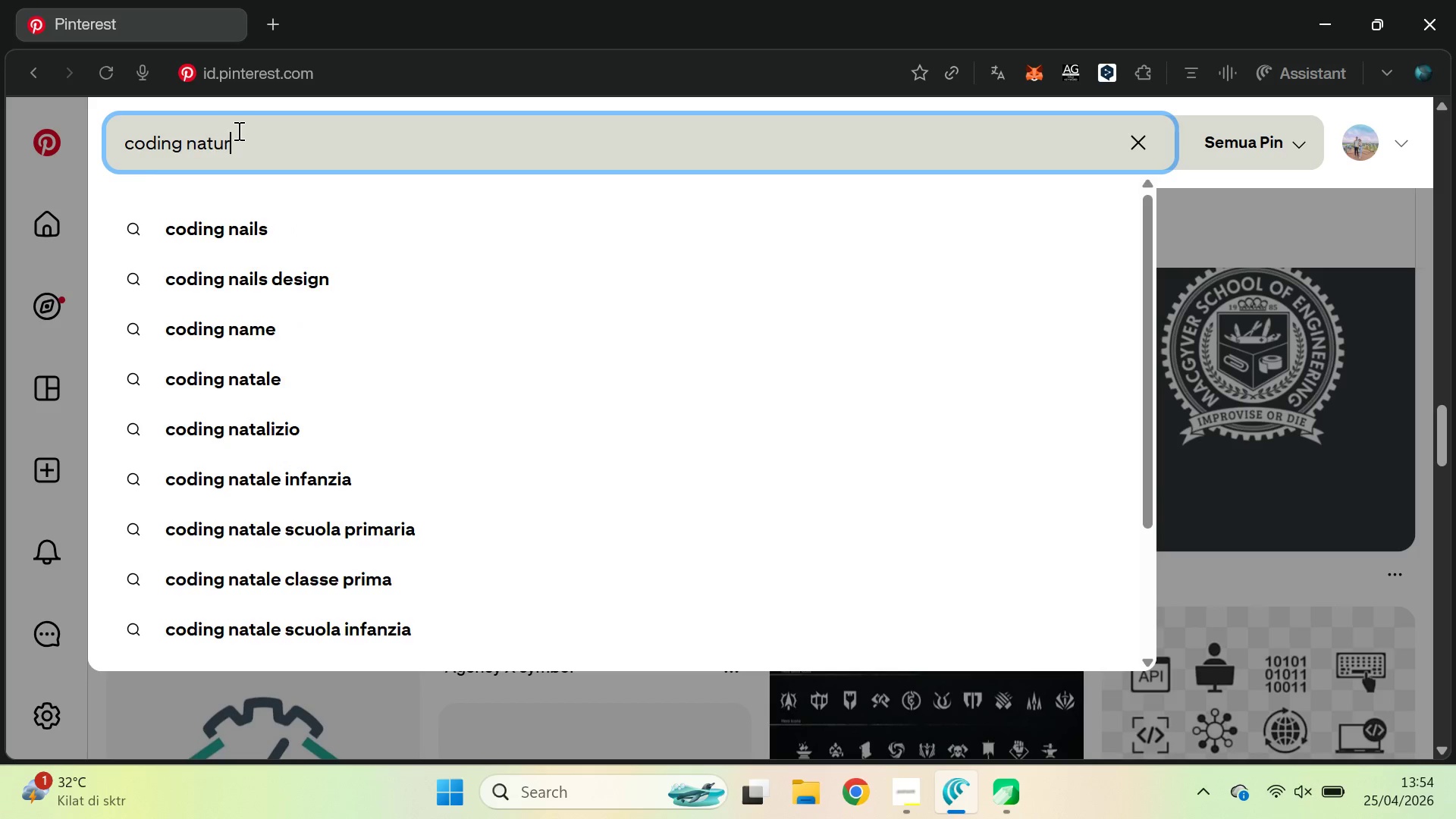 
key(Control+ControlLeft)
 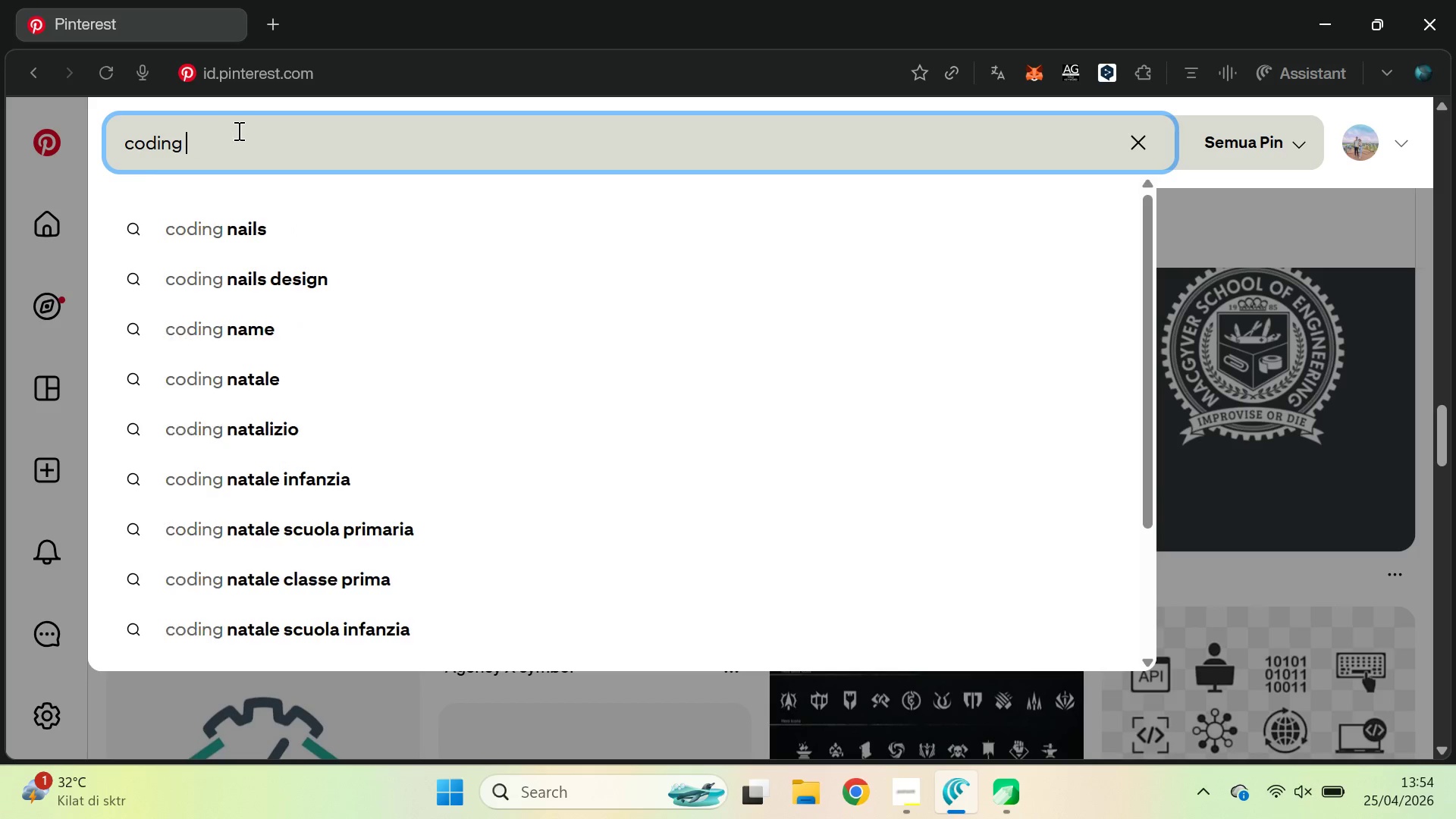 
key(Control+Backspace)
 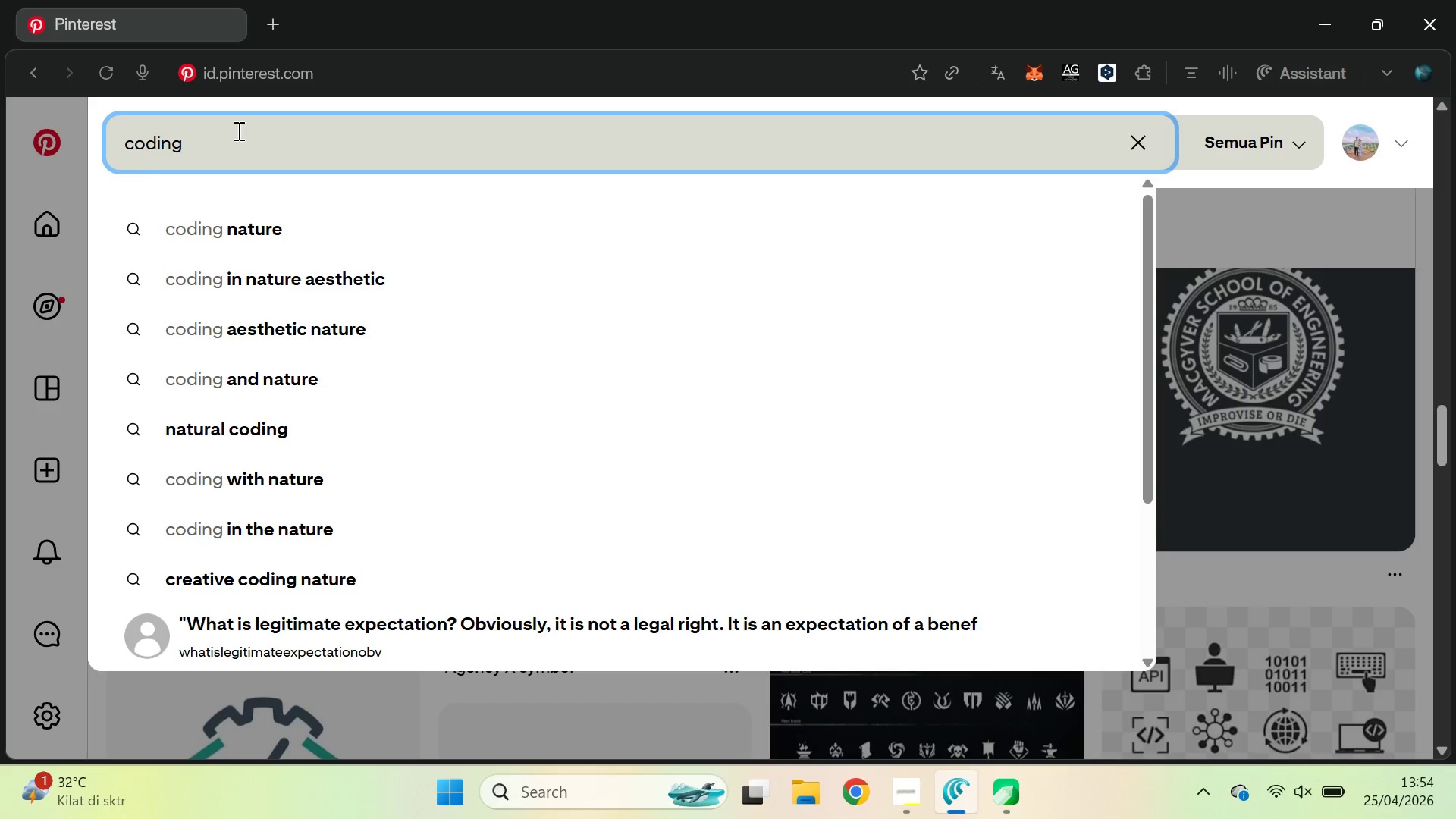 
key(Control+V)
 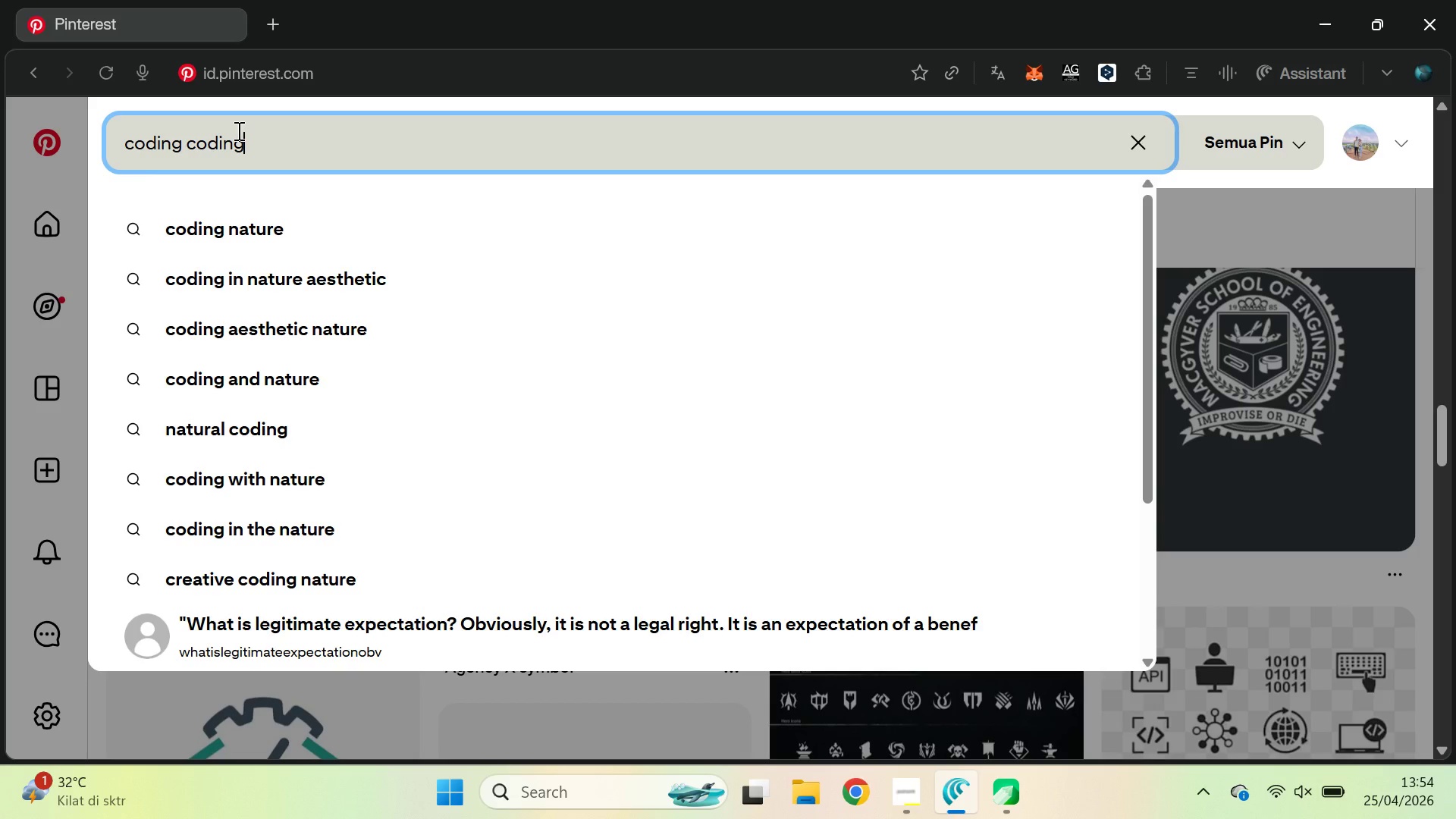 
key(Control+Backspace)
 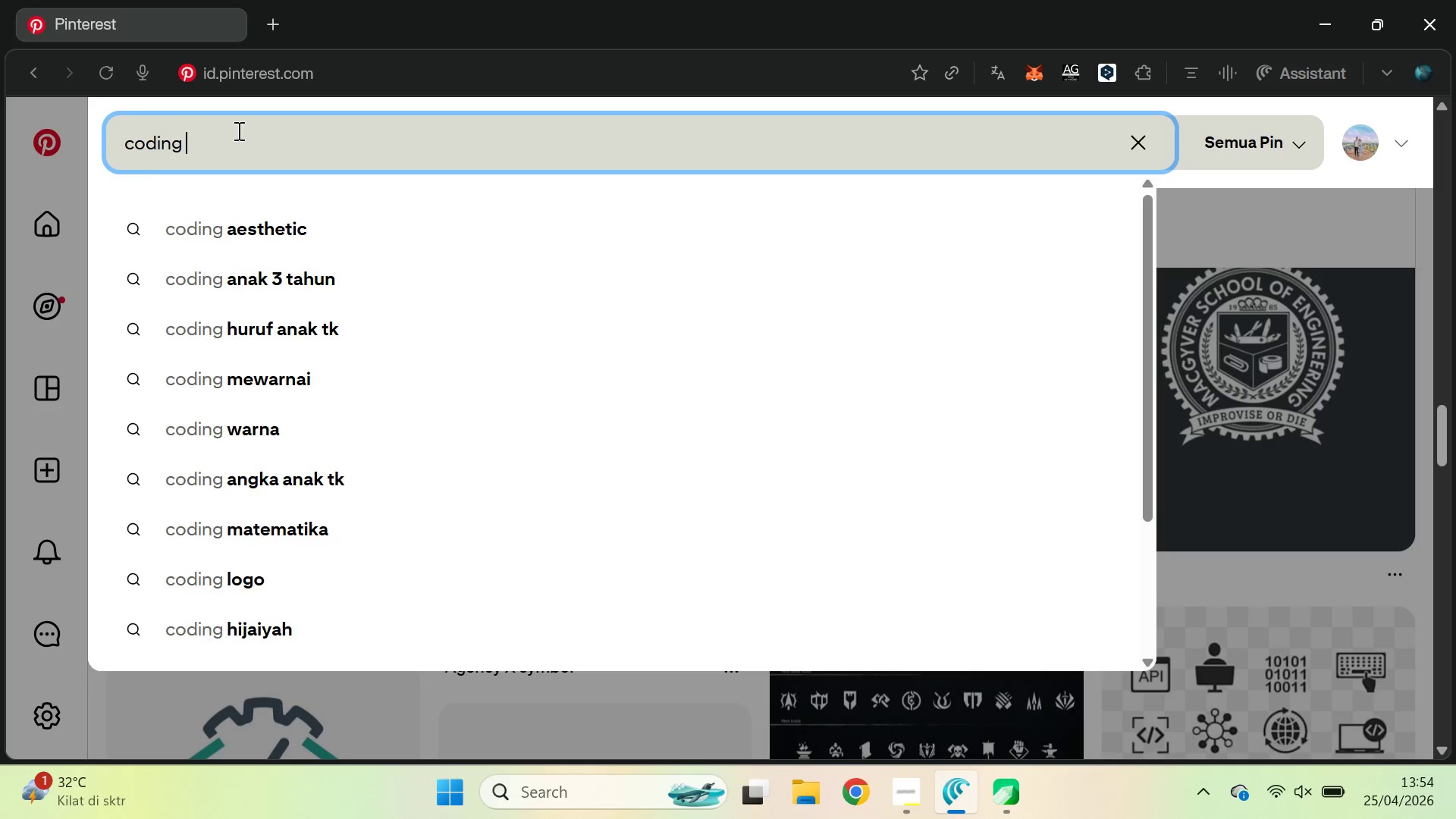 
type(spourd )
key(Backspace)
 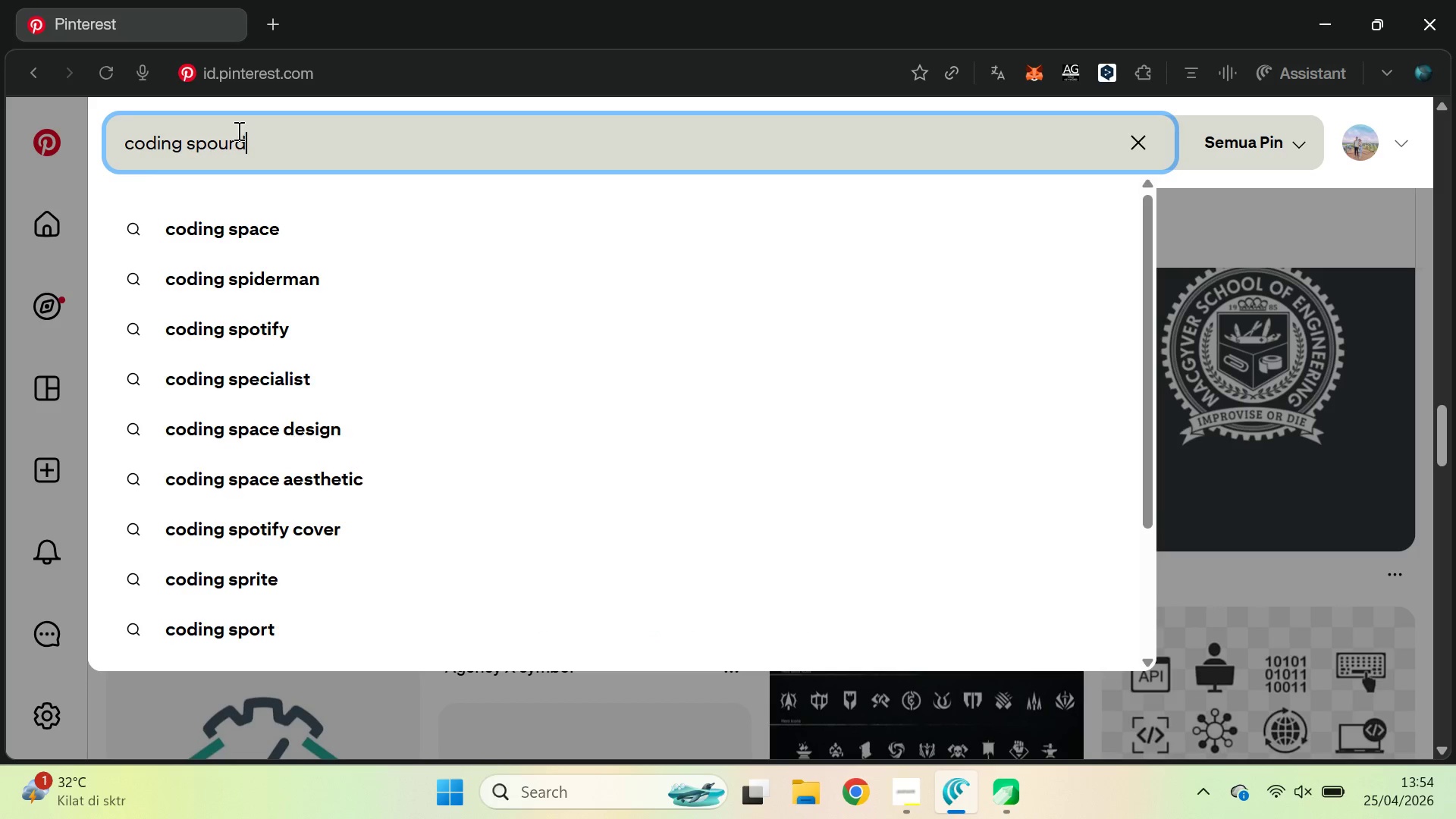 
key(Alt+AltLeft)
 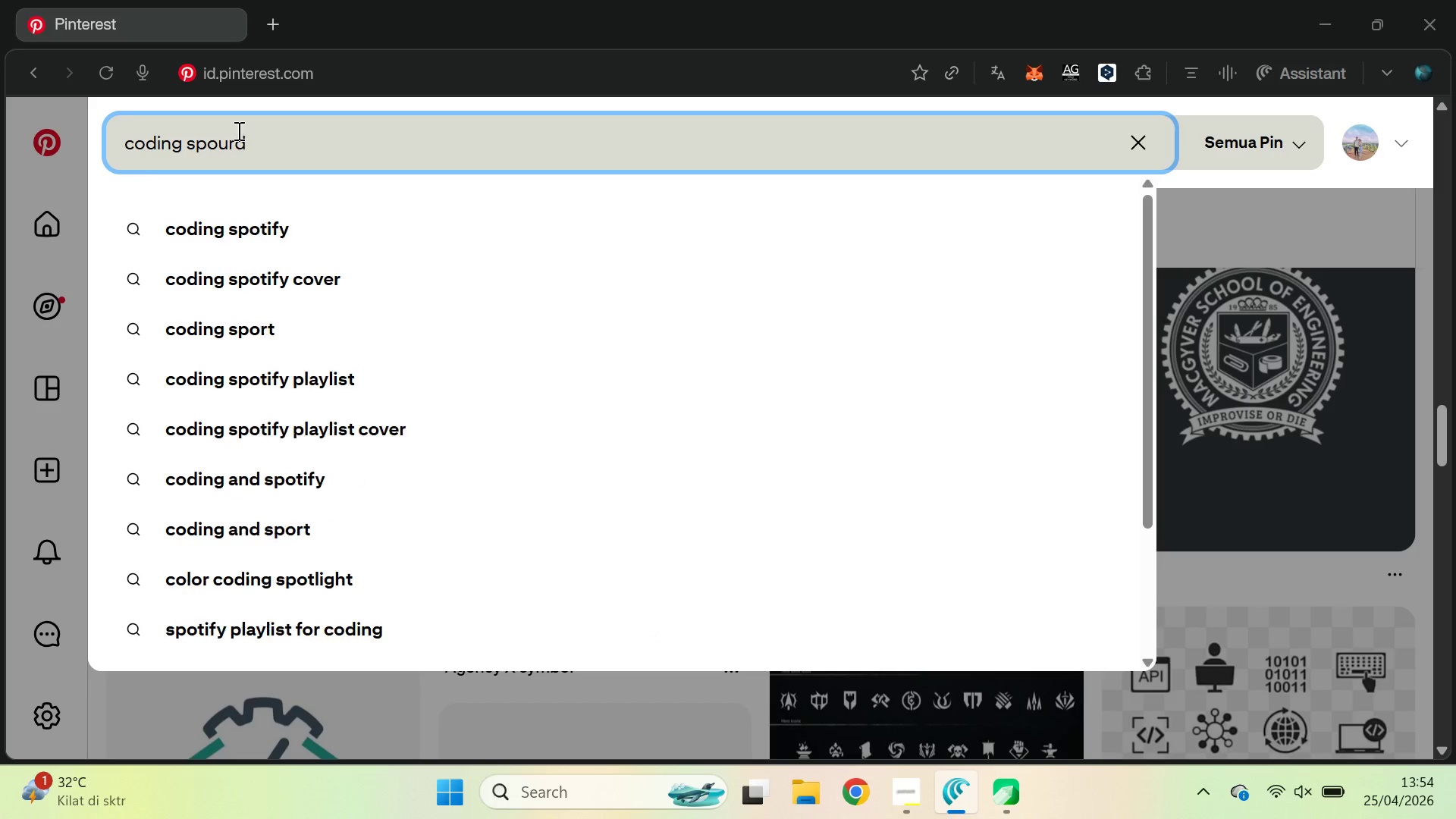 
key(Alt+Tab)